 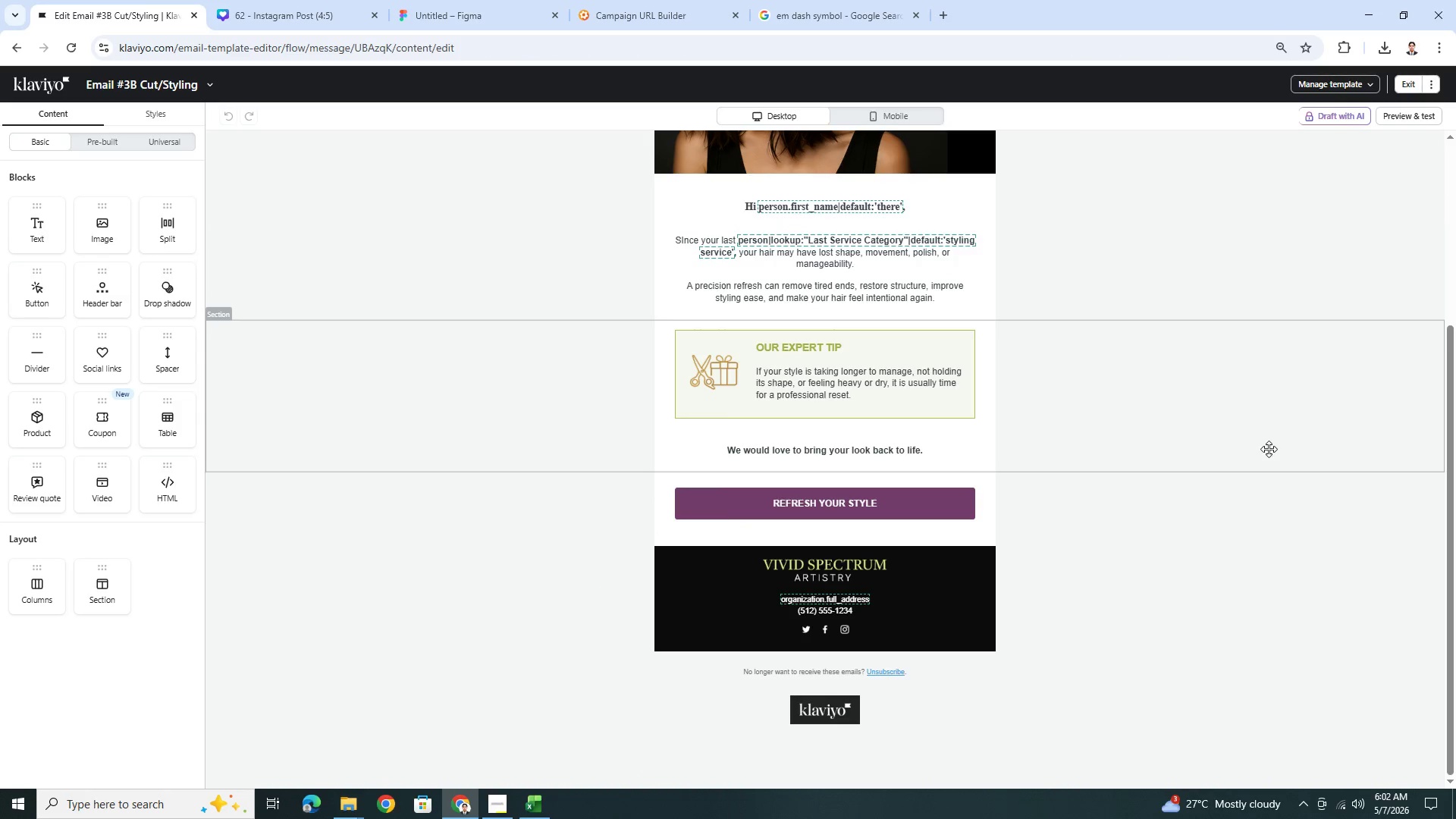 
scroll: coordinate [1276, 486], scroll_direction: down, amount: 4.0
 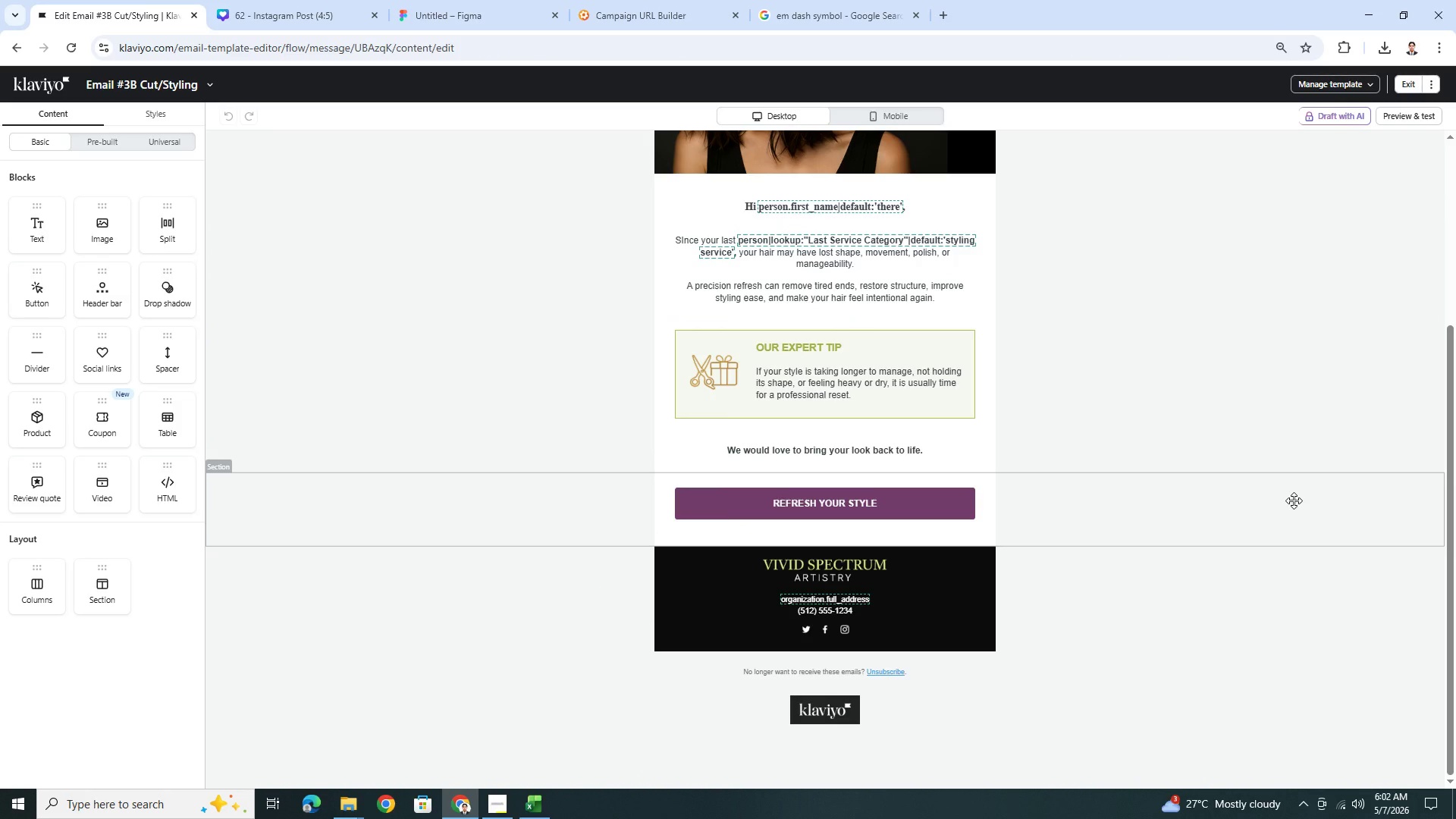 
scroll: coordinate [1294, 500], scroll_direction: up, amount: 4.0
 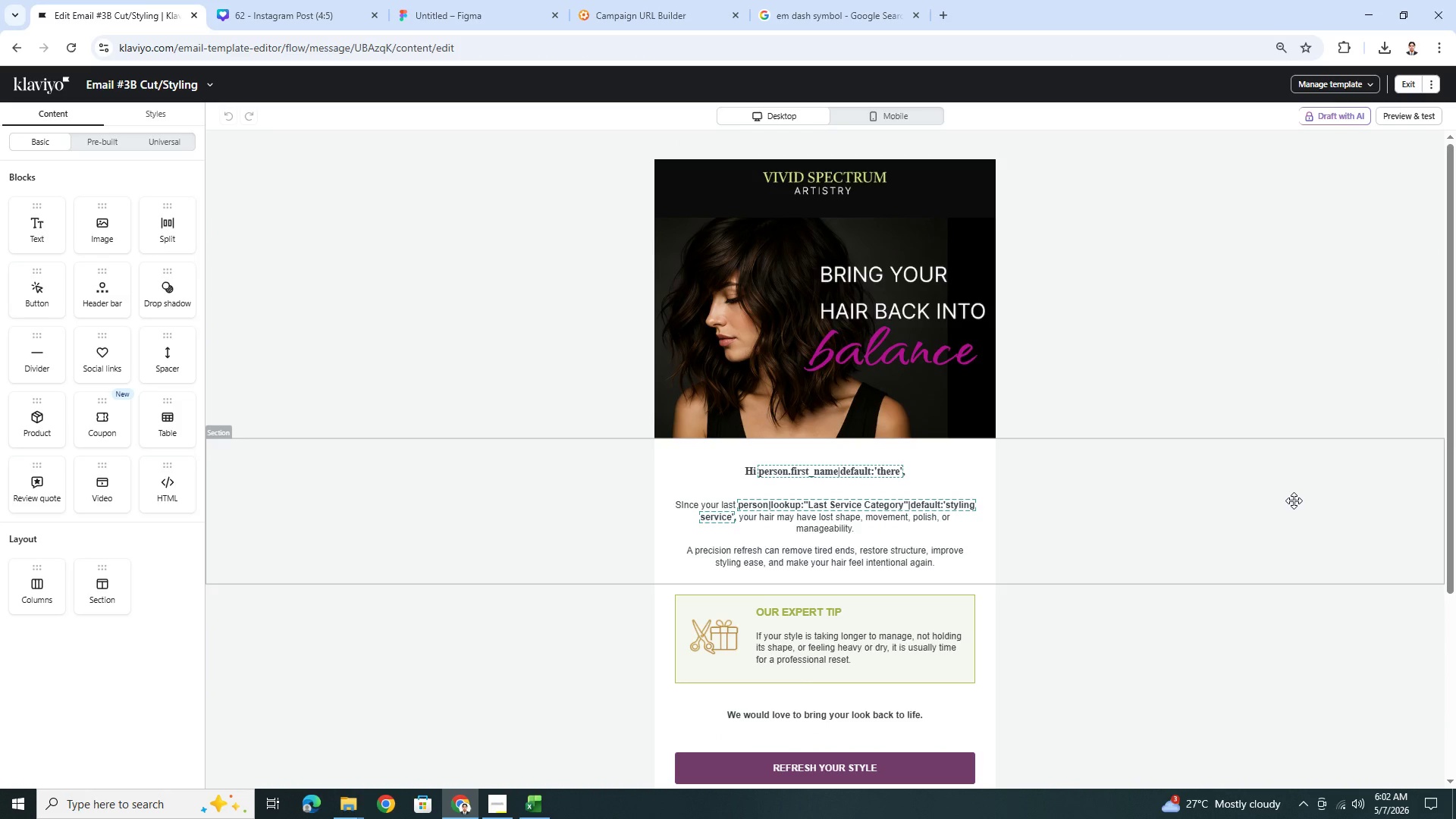 
scroll: coordinate [1294, 500], scroll_direction: down, amount: 4.0
 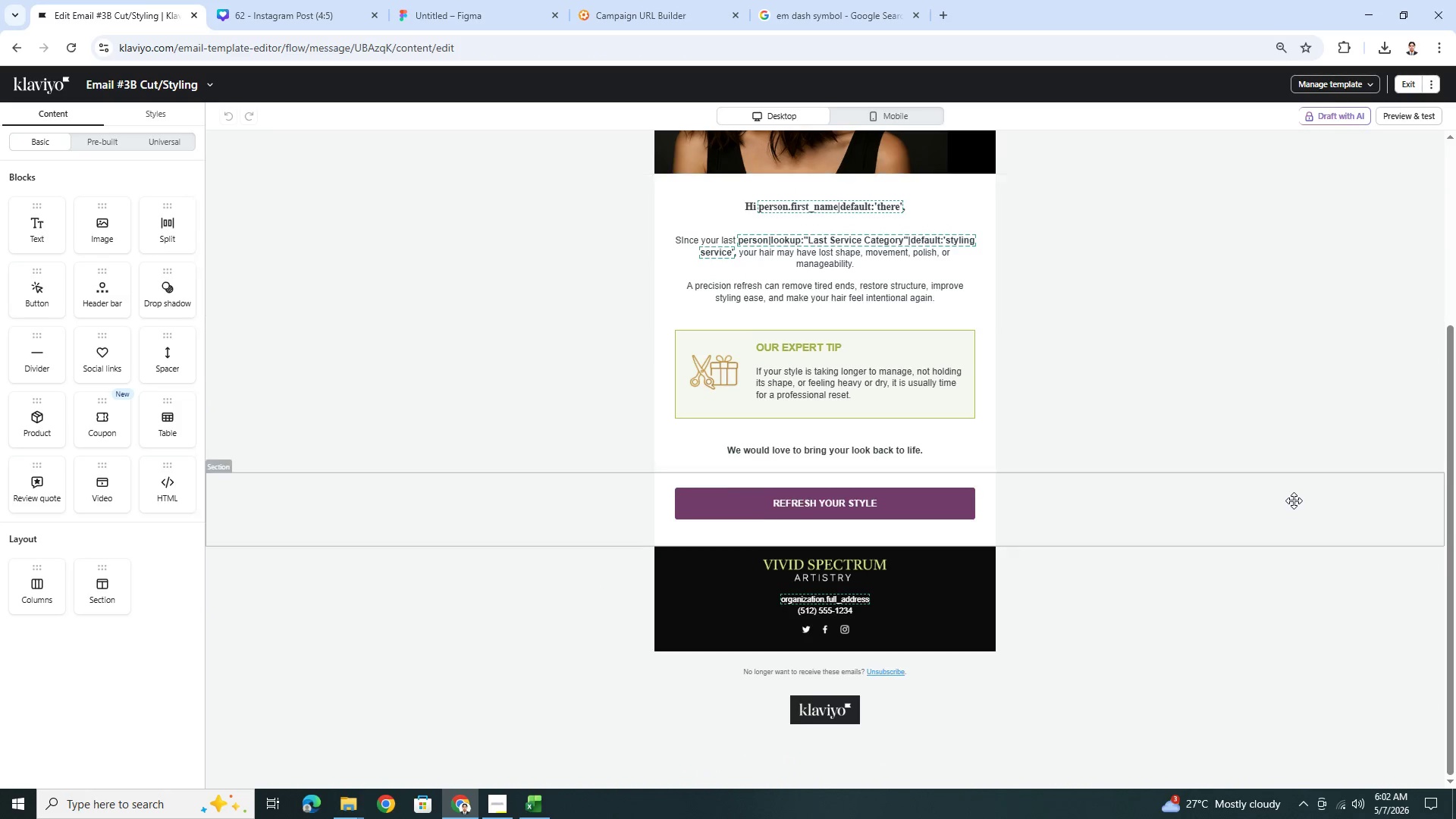 
scroll: coordinate [1294, 500], scroll_direction: up, amount: 5.0
 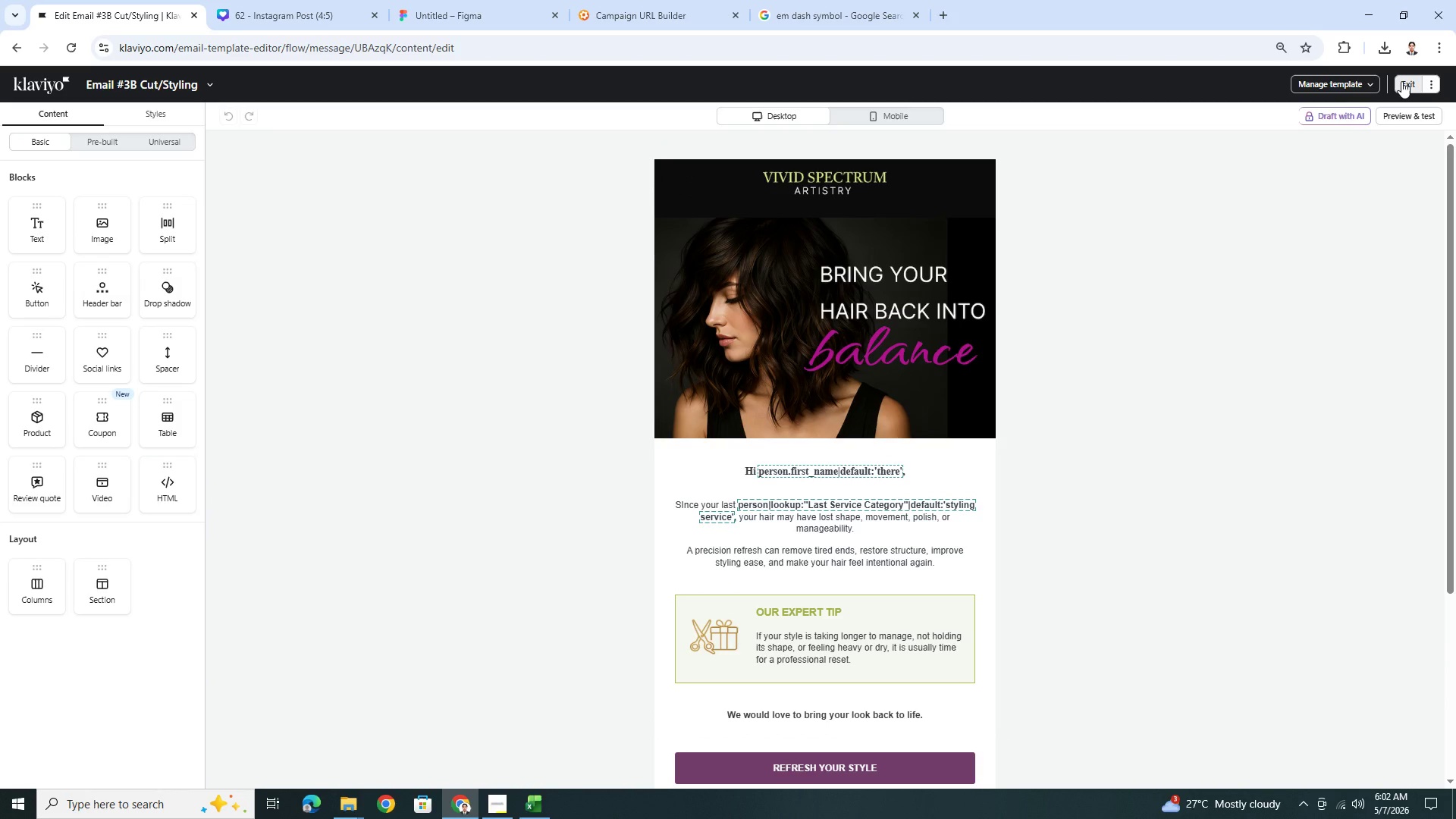 
left_click([1401, 81])
 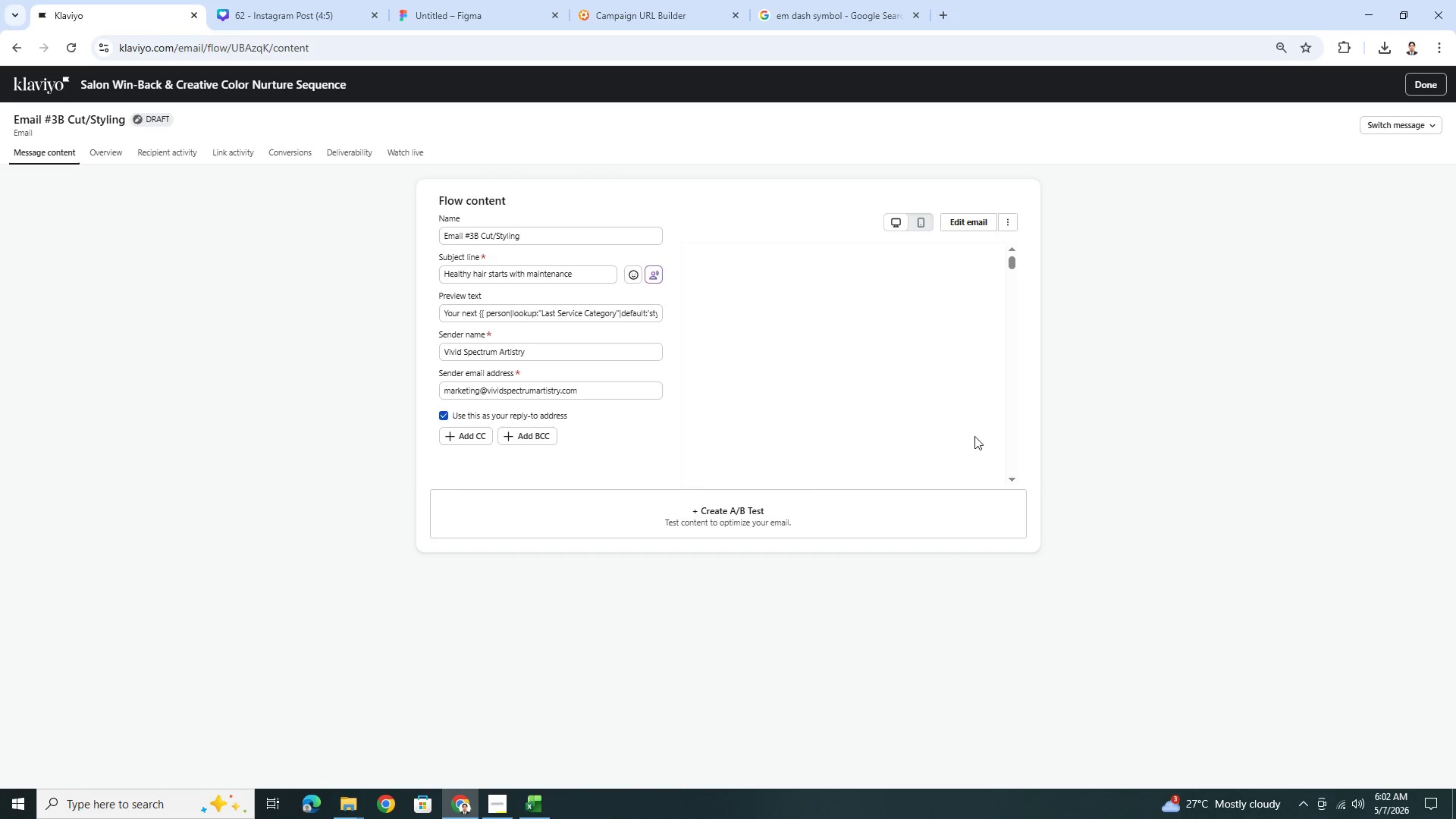 
scroll: coordinate [859, 373], scroll_direction: down, amount: 1.0
 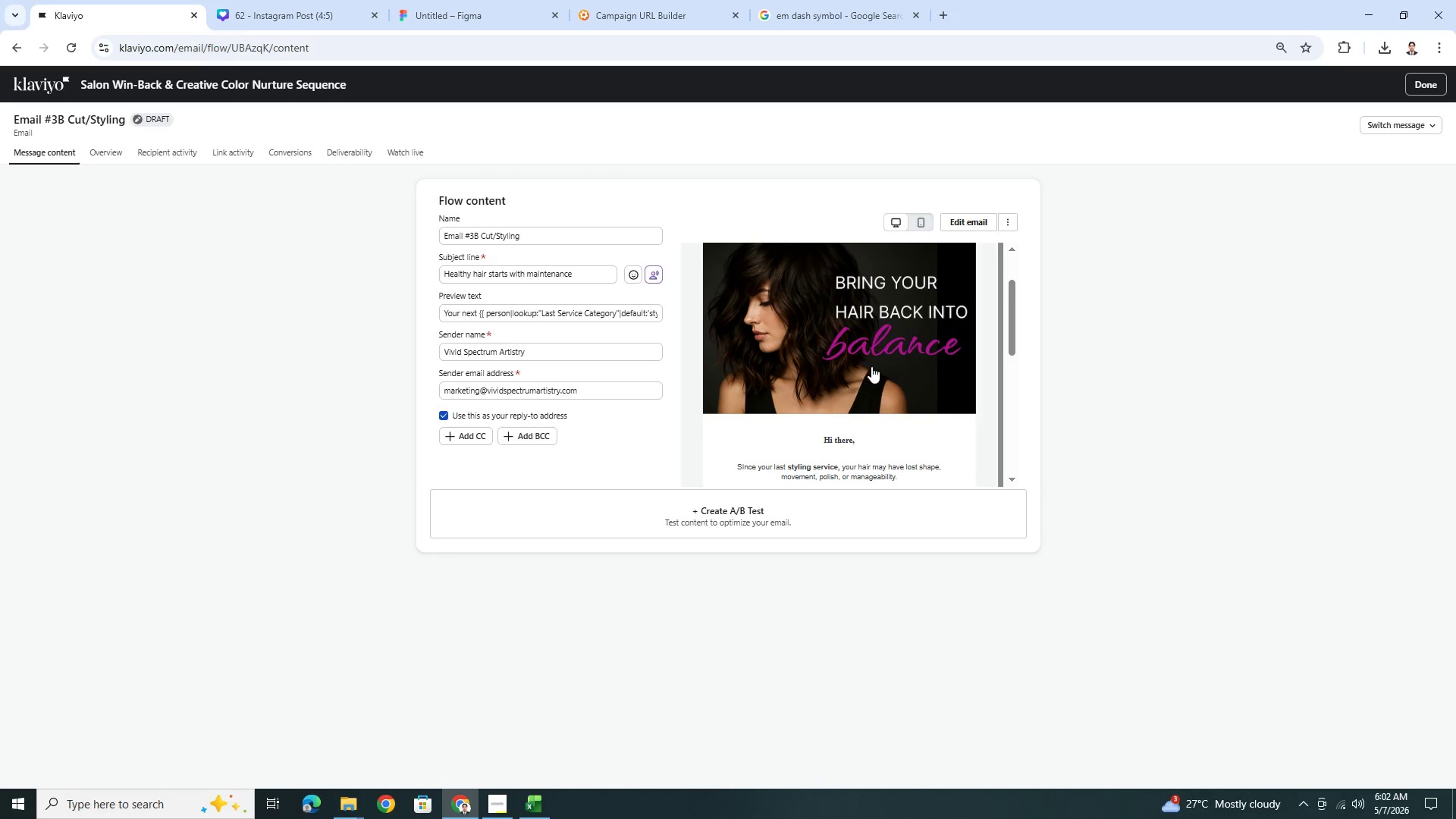 
scroll: coordinate [876, 368], scroll_direction: up, amount: 3.0
 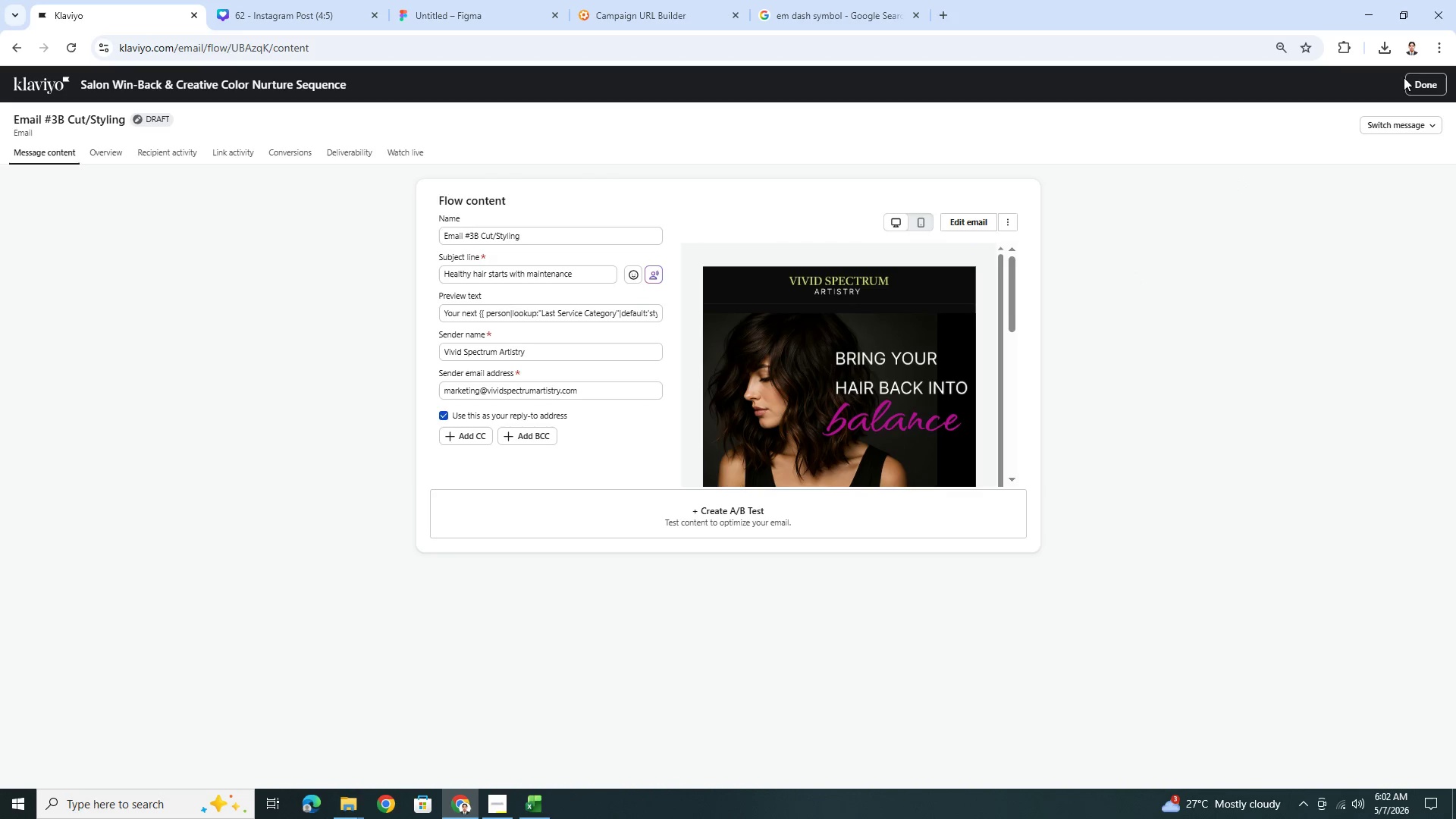 
left_click([1414, 80])
 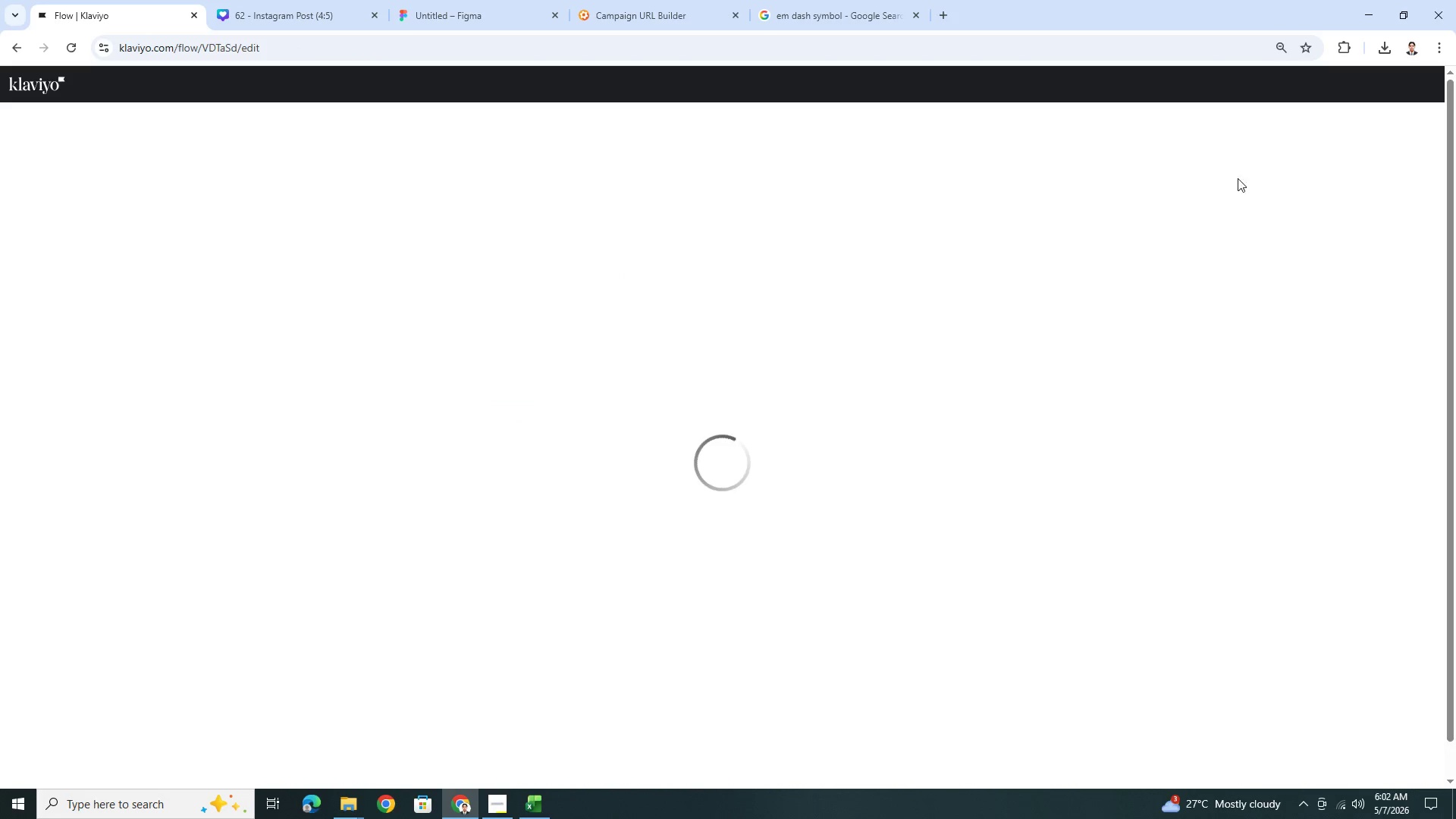 
mouse_move([770, 502])
 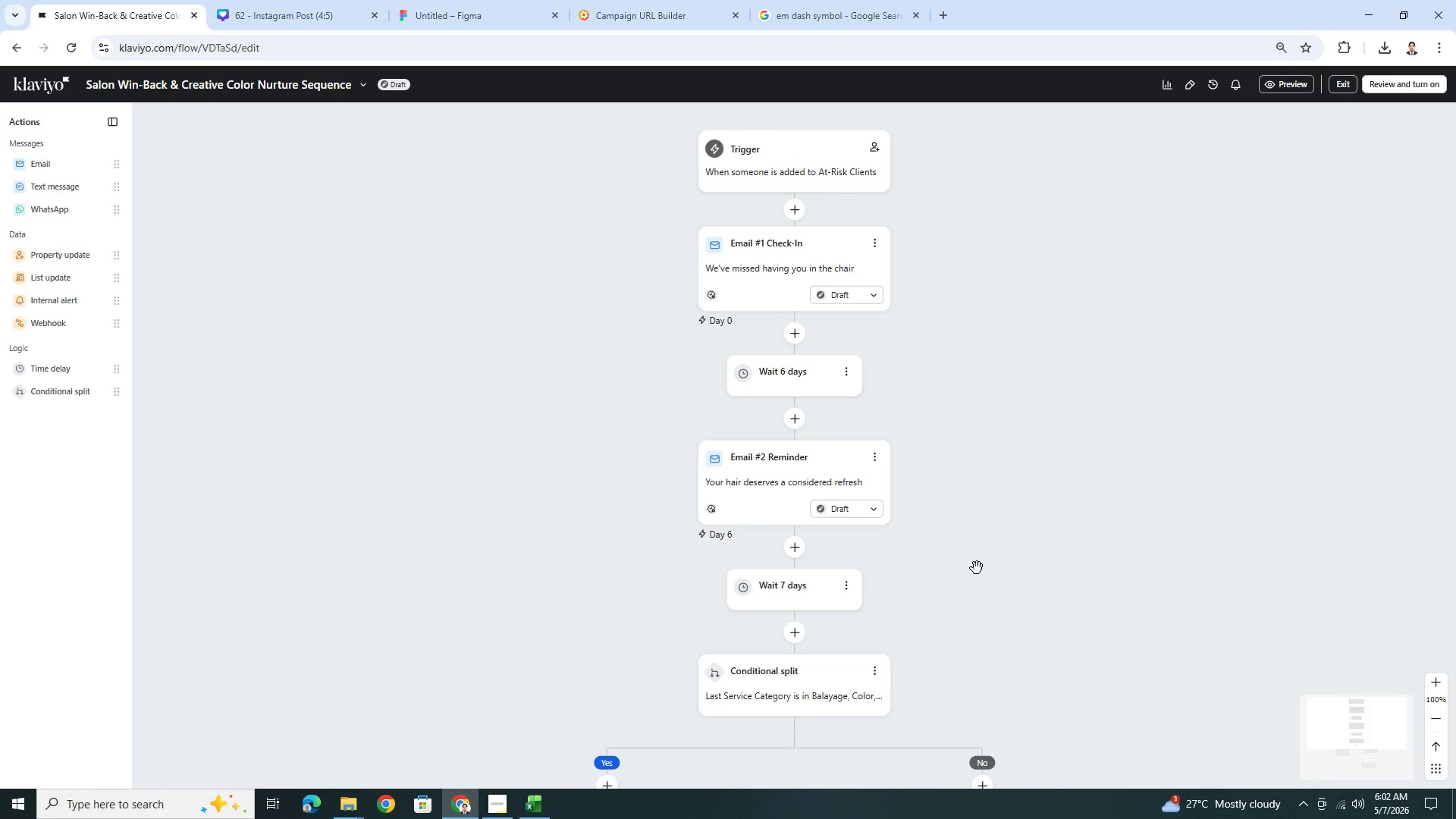 
scroll: coordinate [979, 567], scroll_direction: down, amount: 12.0
 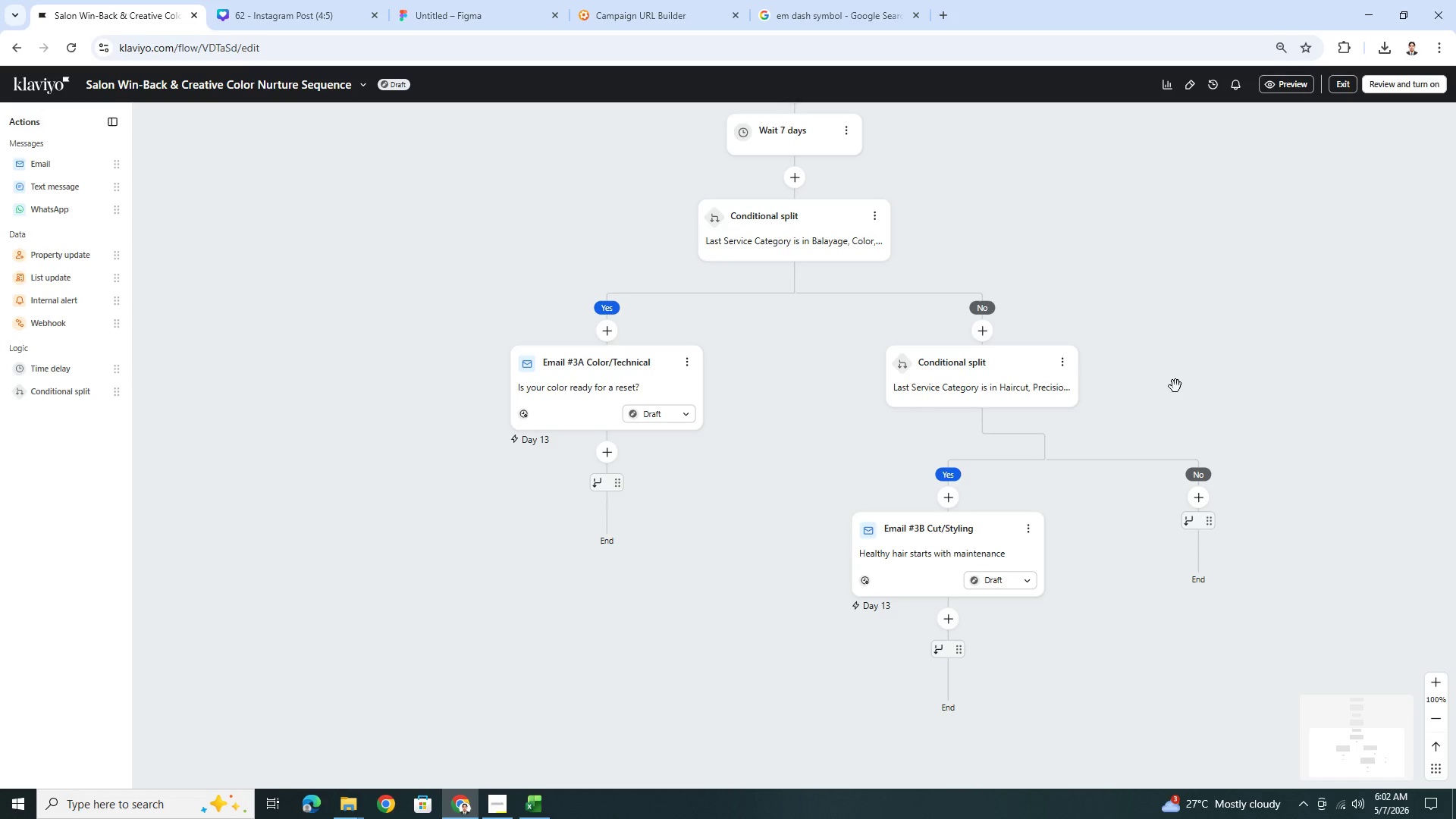 
left_click_drag(start_coordinate=[1184, 381], to_coordinate=[905, 520])
 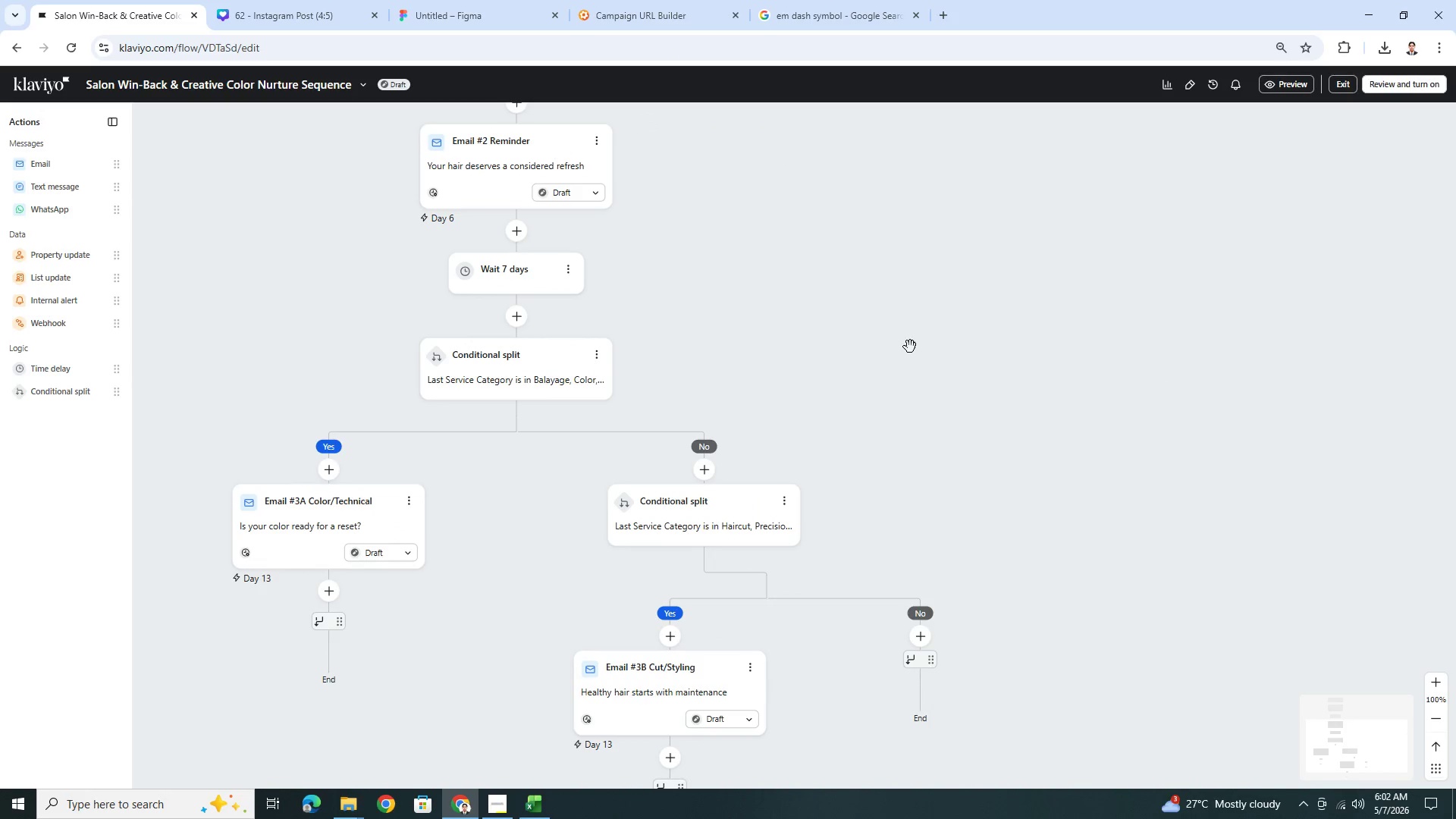 
left_click_drag(start_coordinate=[910, 347], to_coordinate=[1000, 344])
 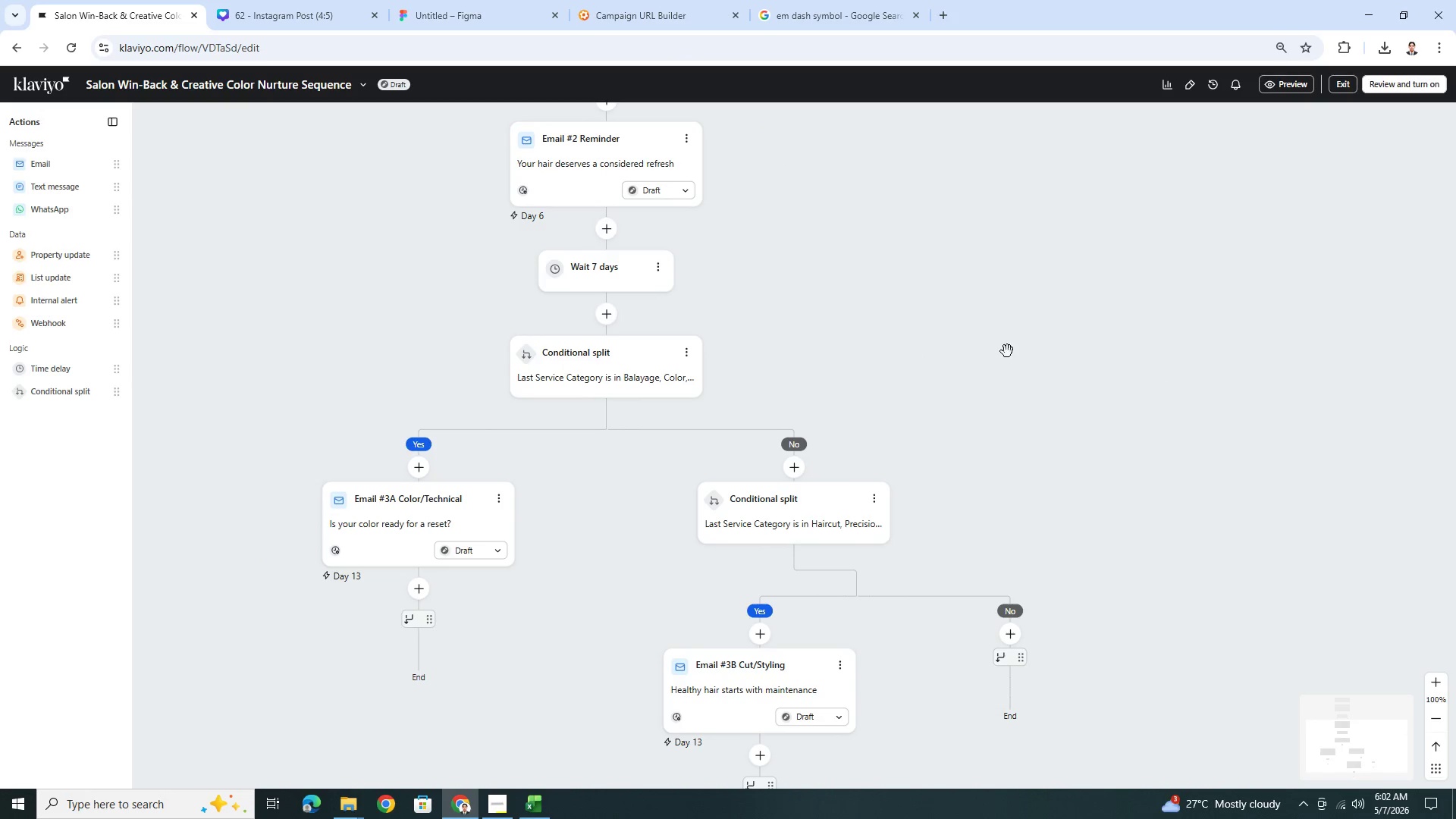 
scroll: coordinate [1009, 353], scroll_direction: down, amount: 3.0
 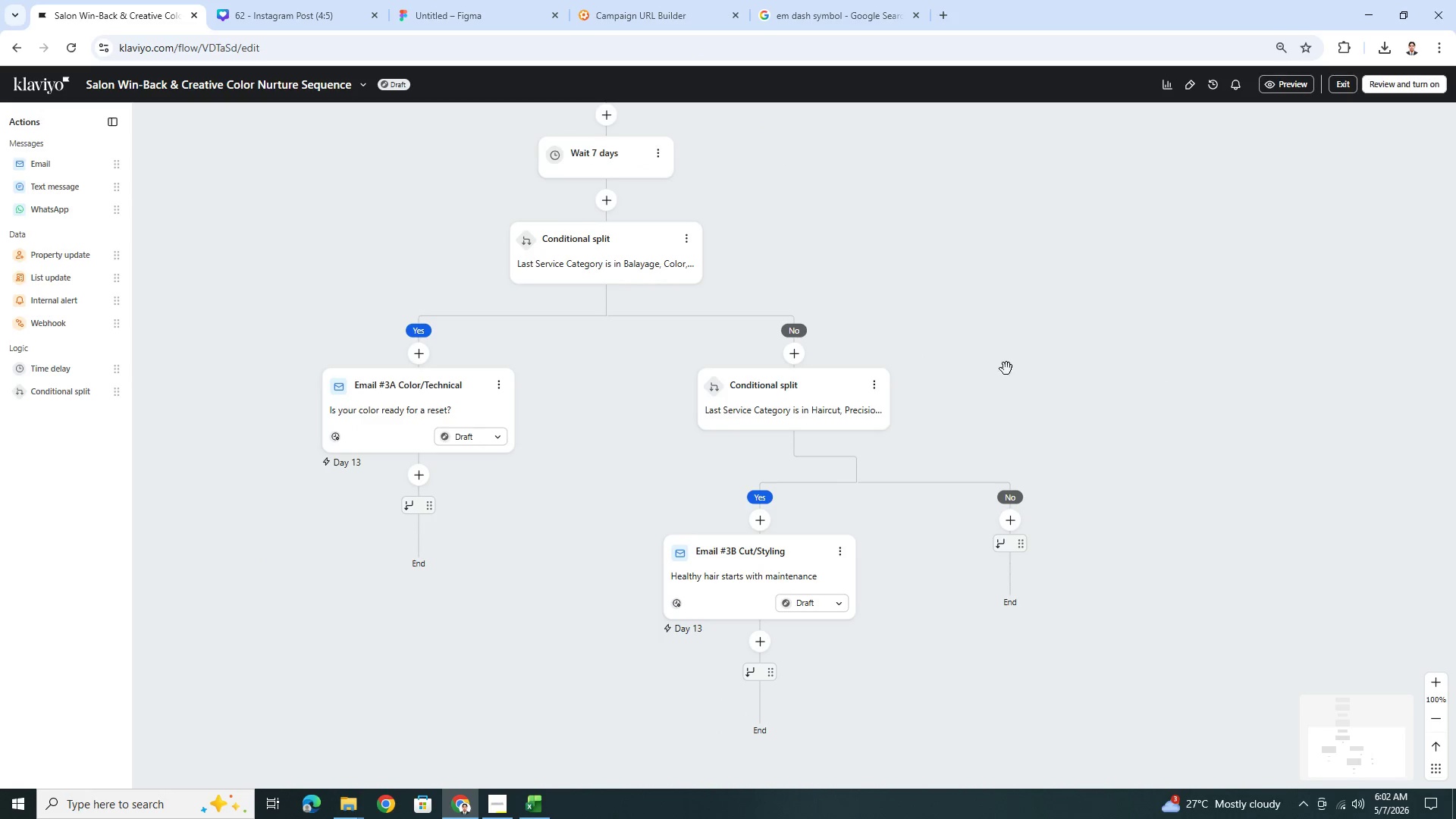 
left_click_drag(start_coordinate=[964, 648], to_coordinate=[1034, 626])
 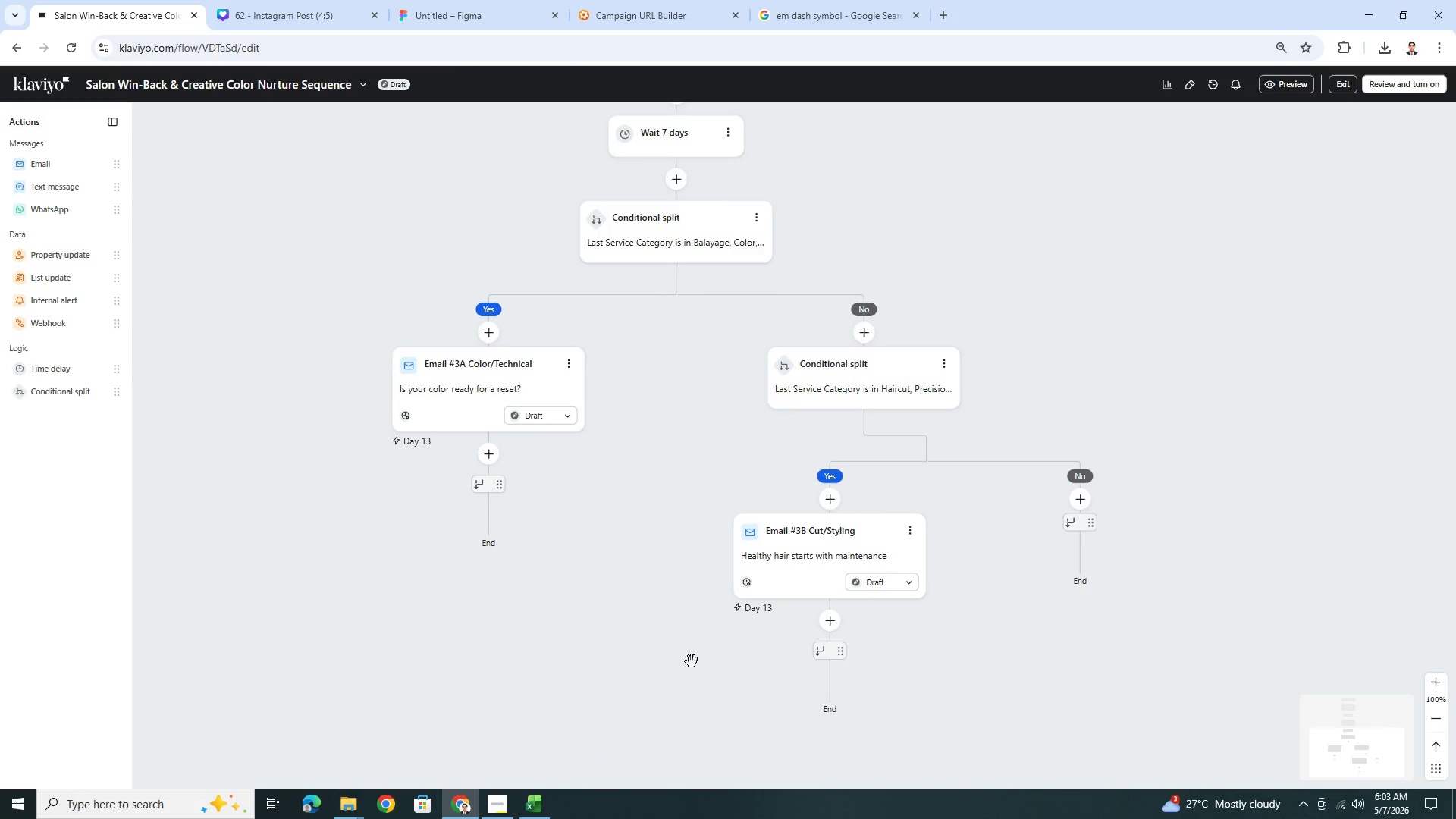 
mouse_move([522, 783])
 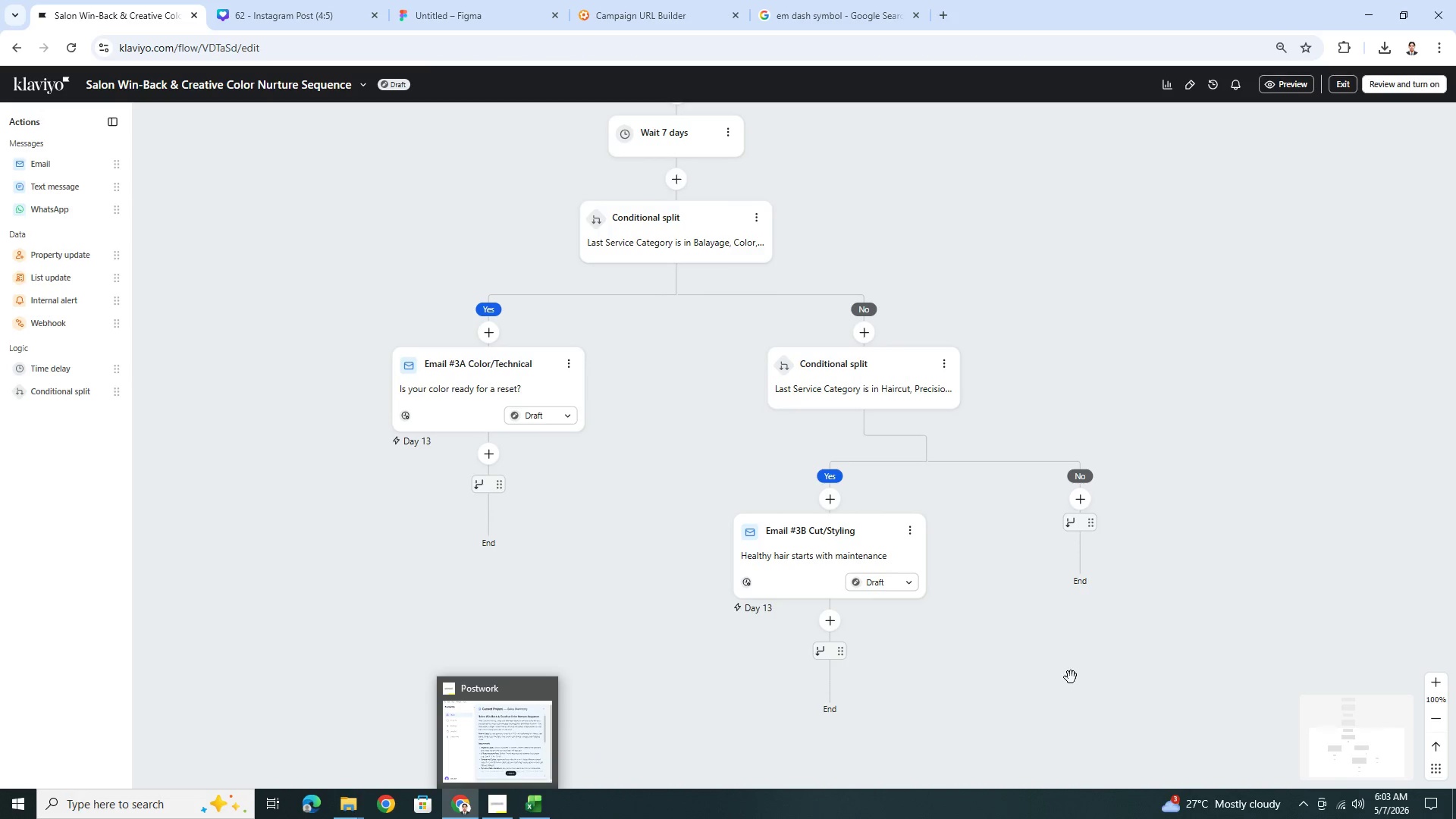 
left_click_drag(start_coordinate=[1075, 678], to_coordinate=[1016, 729])
 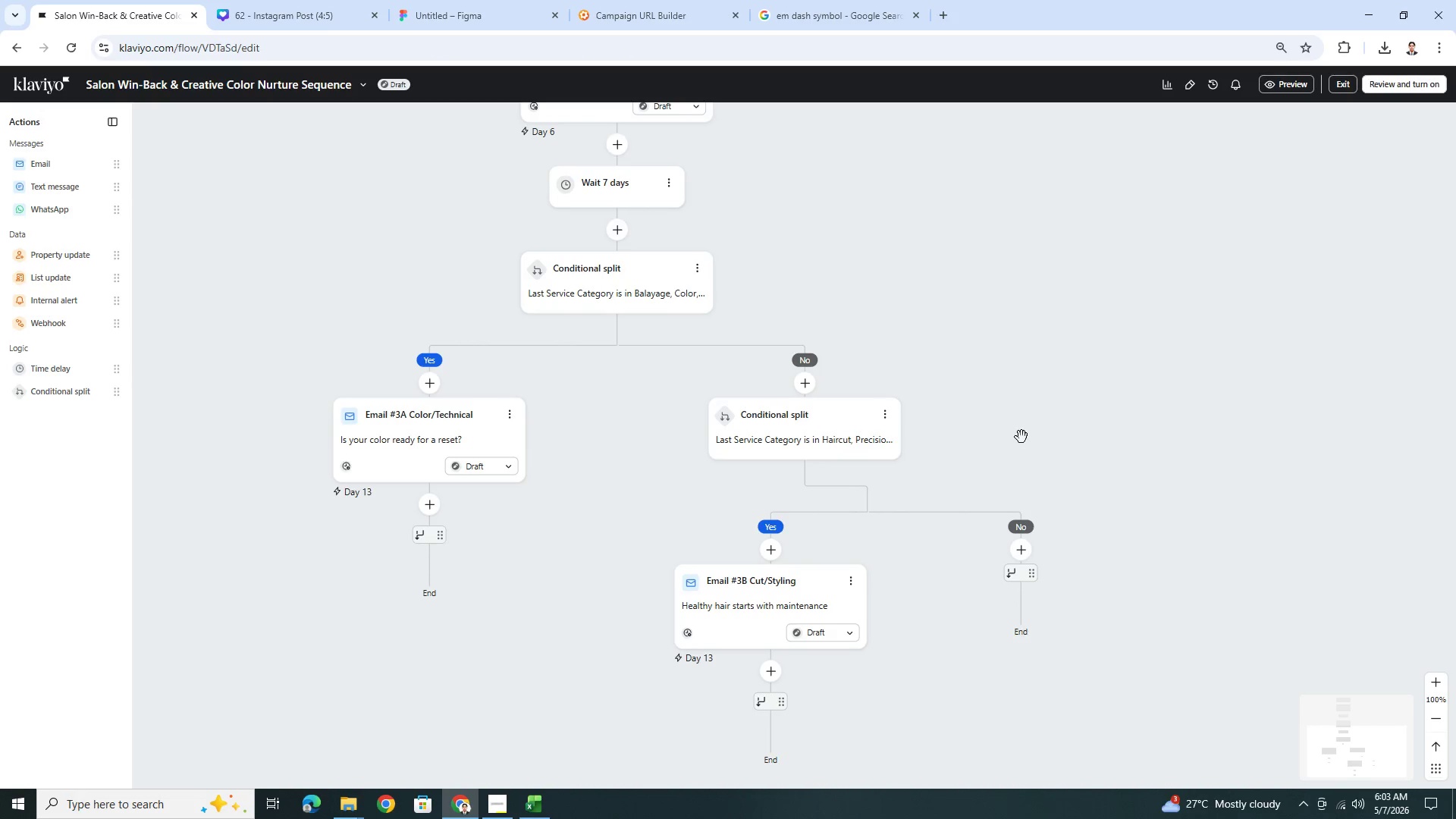 
left_click_drag(start_coordinate=[1021, 437], to_coordinate=[1034, 667])
 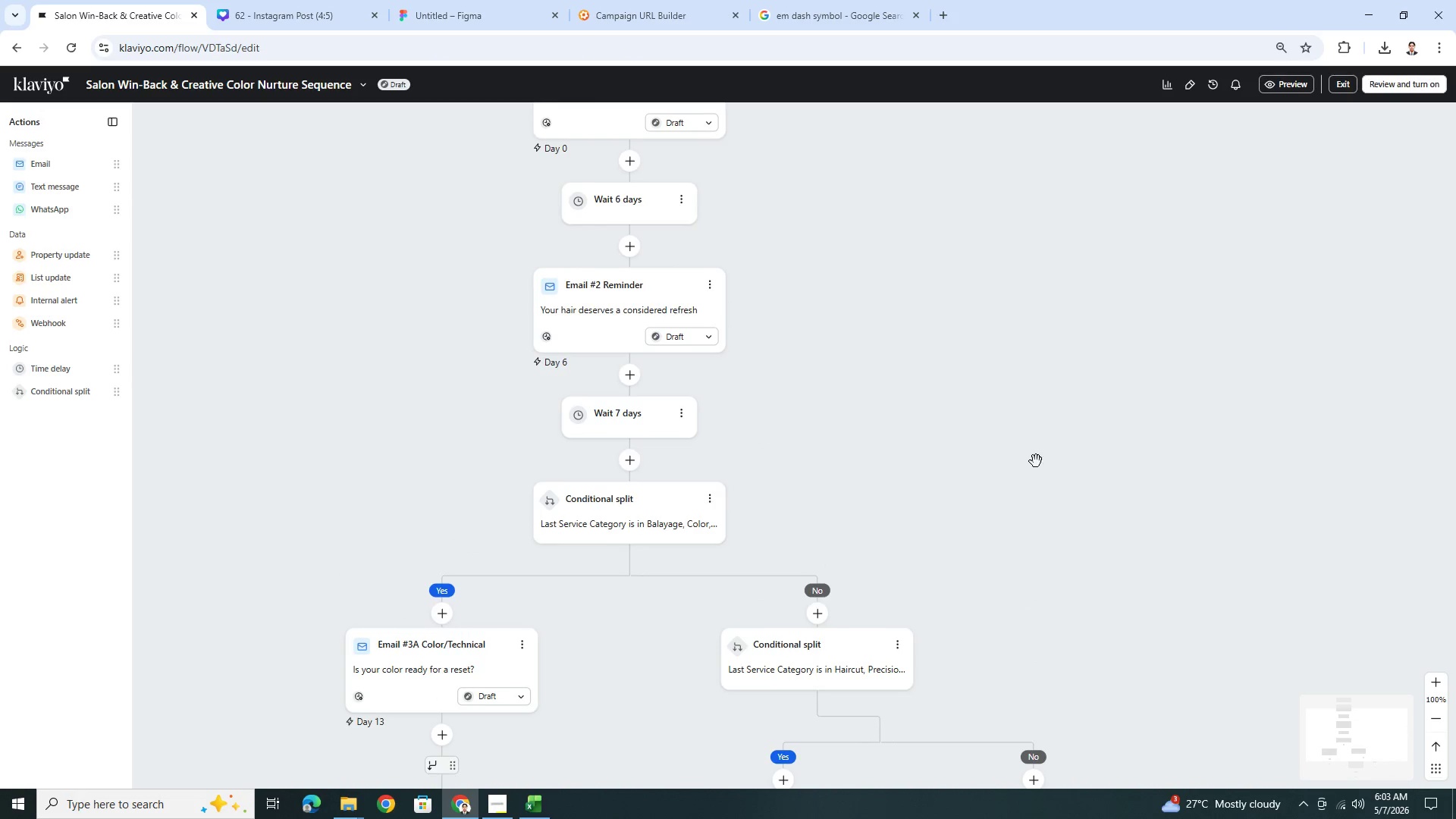 
left_click_drag(start_coordinate=[1038, 444], to_coordinate=[970, 475])
 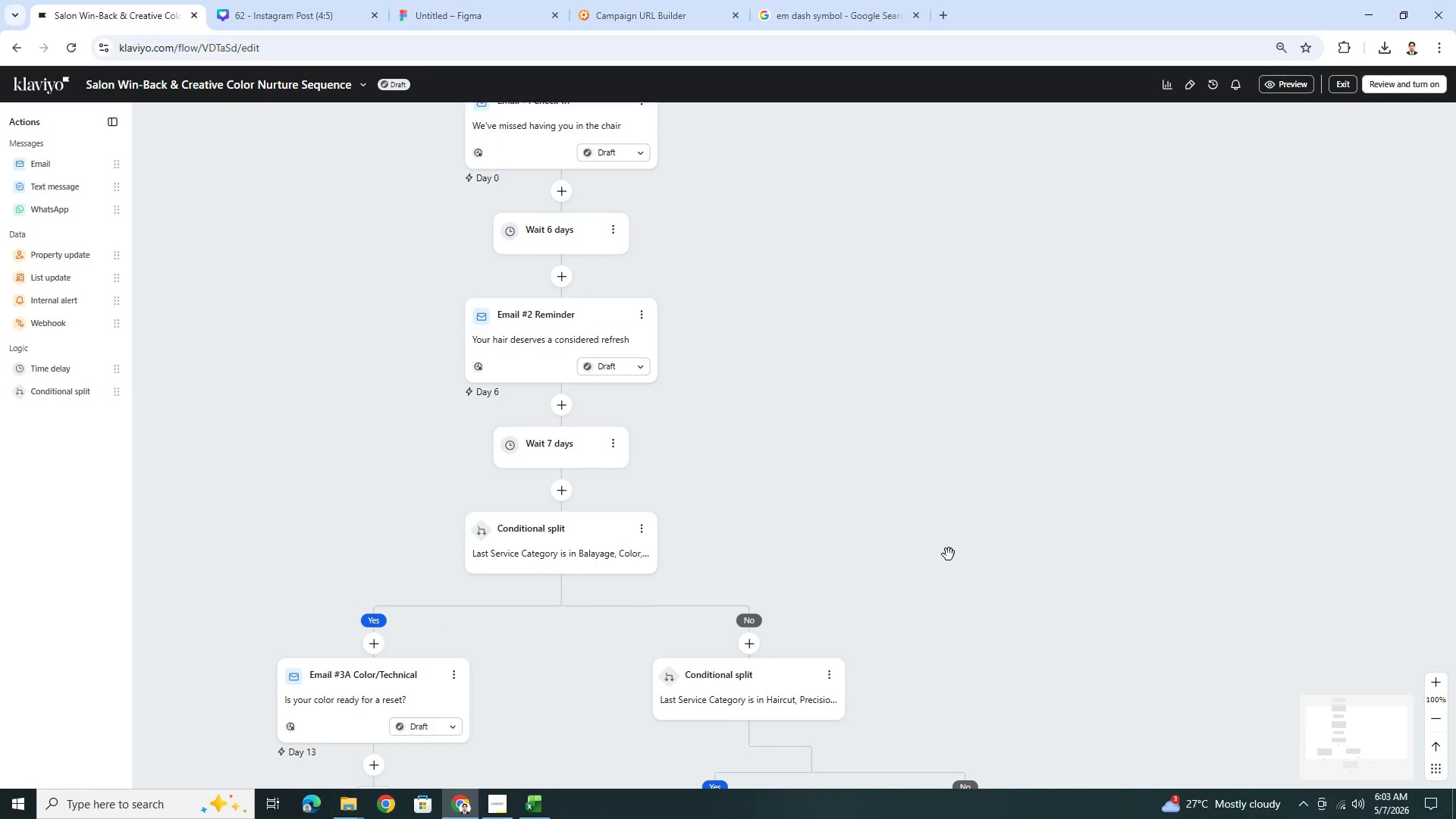 
scroll: coordinate [949, 545], scroll_direction: down, amount: 8.0
 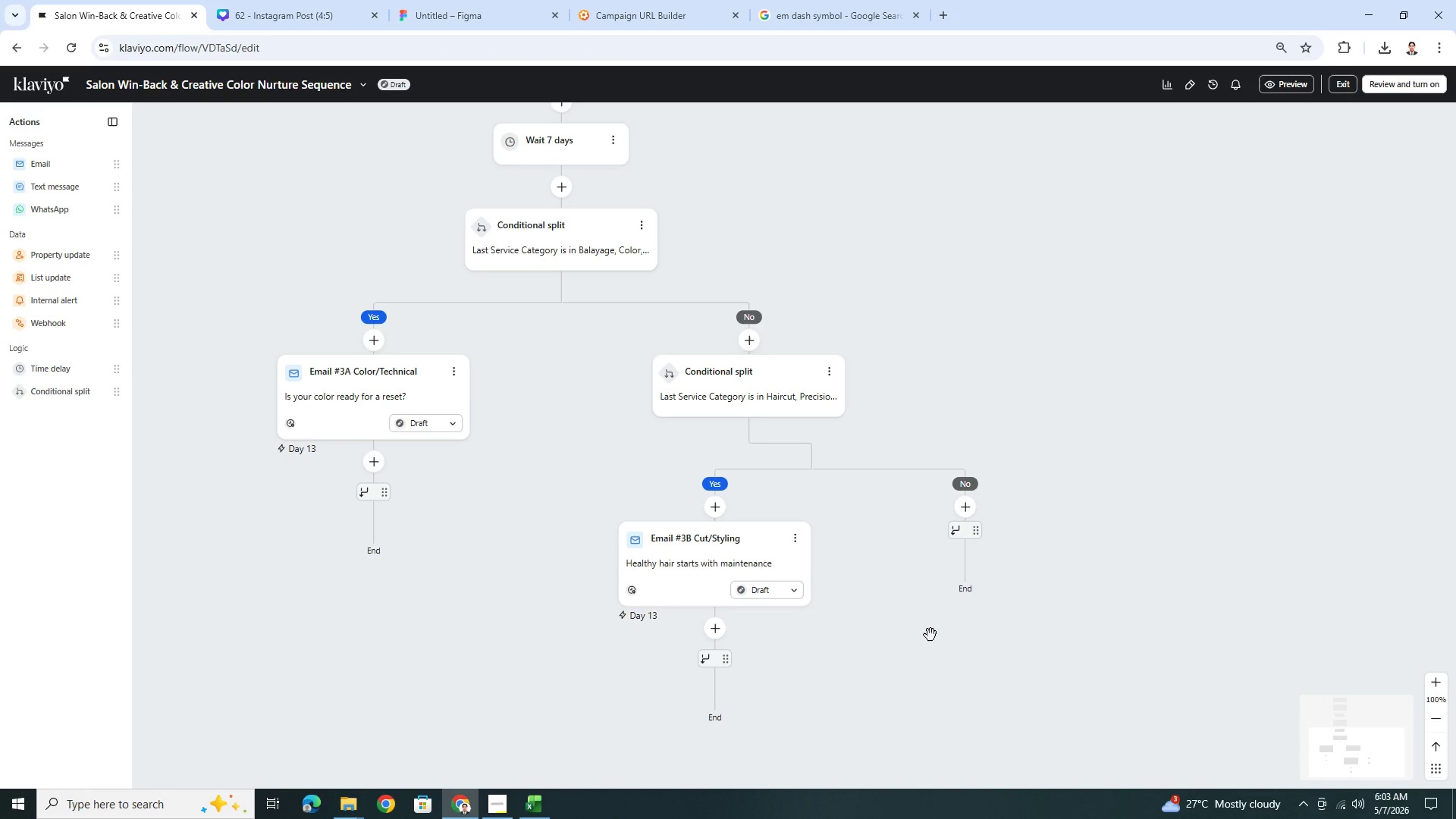 
left_click_drag(start_coordinate=[879, 708], to_coordinate=[876, 698])
 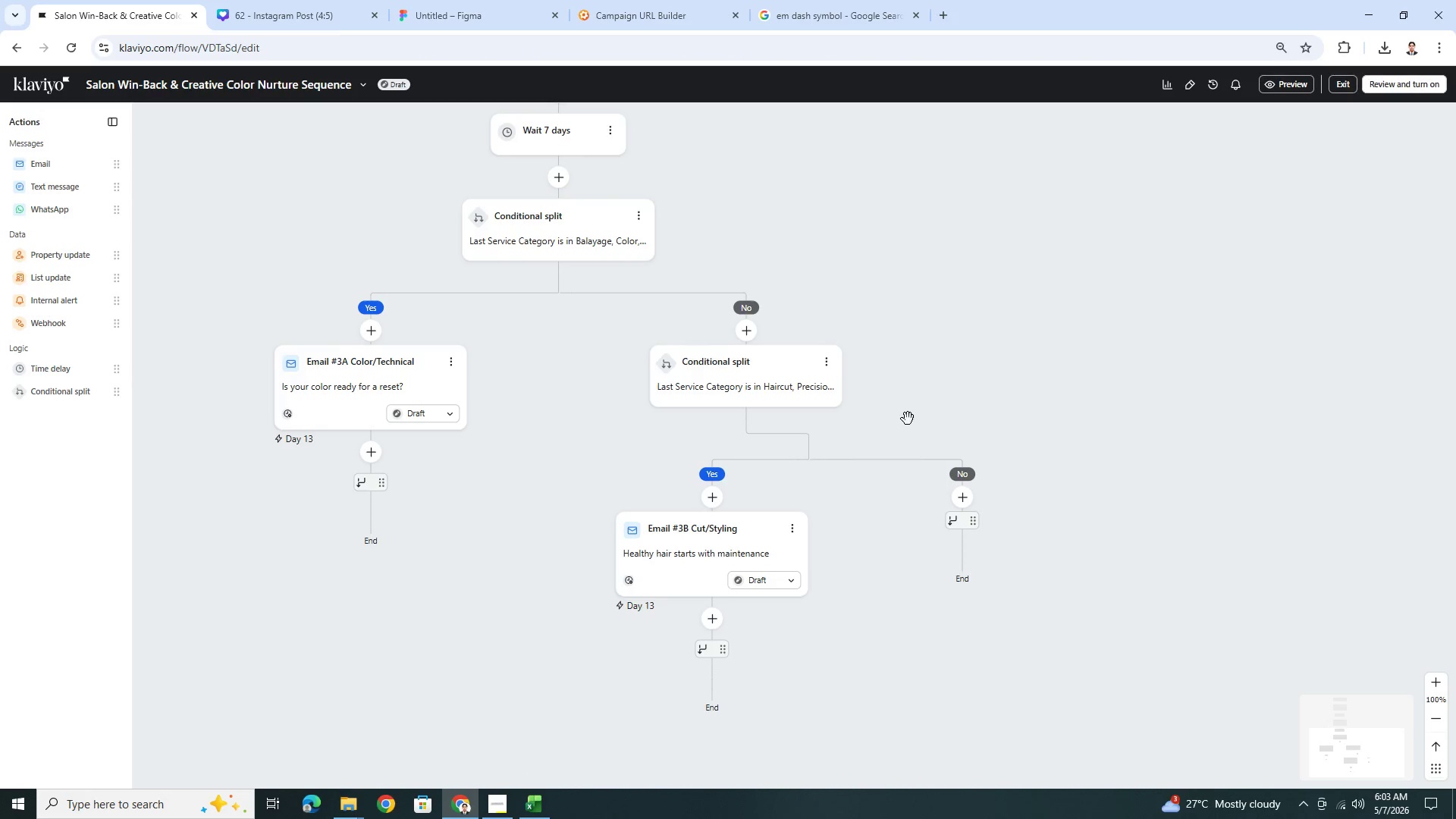 
left_click([507, 795])